 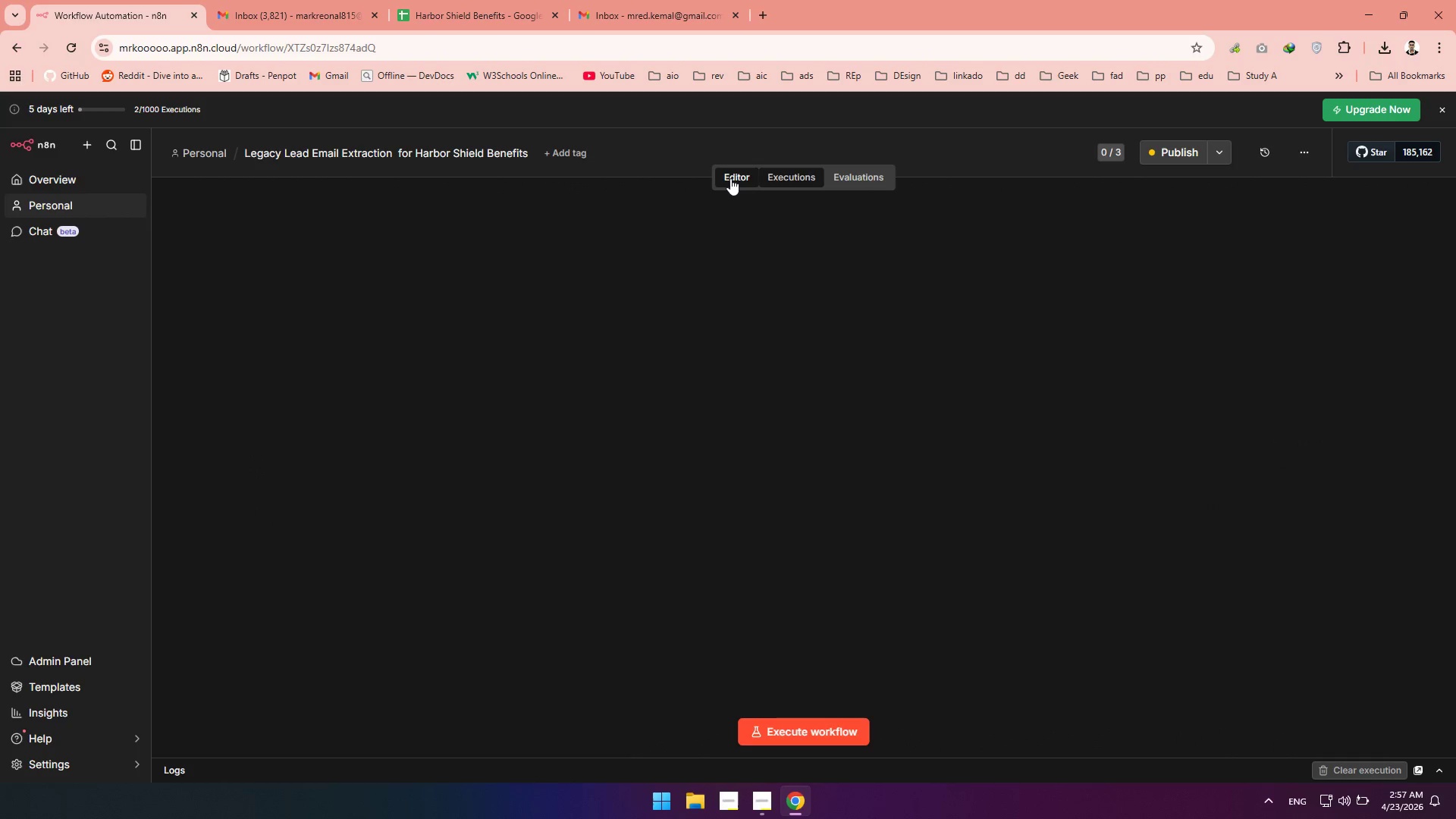 
left_click([253, 736])
 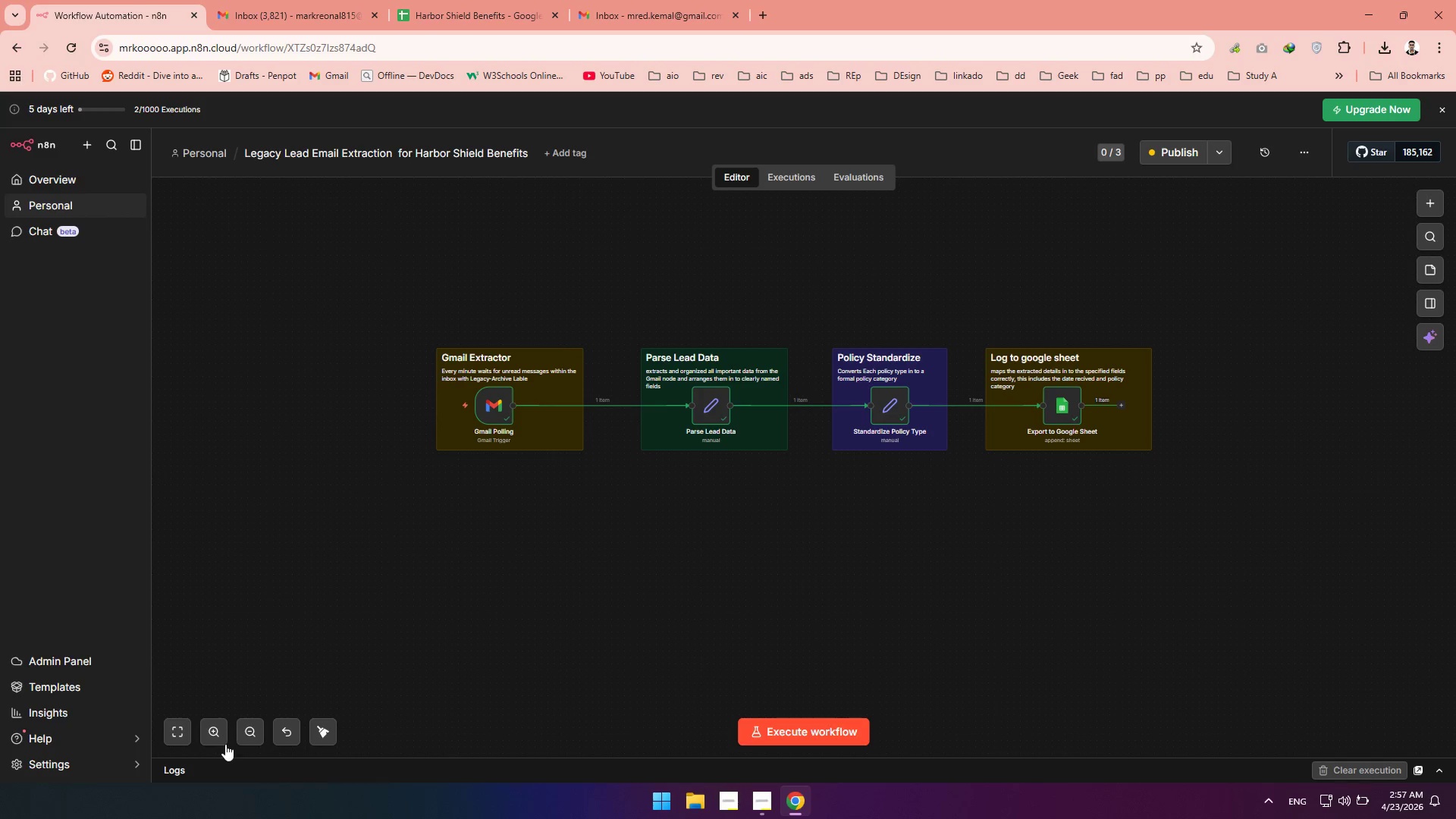 
left_click([223, 738])
 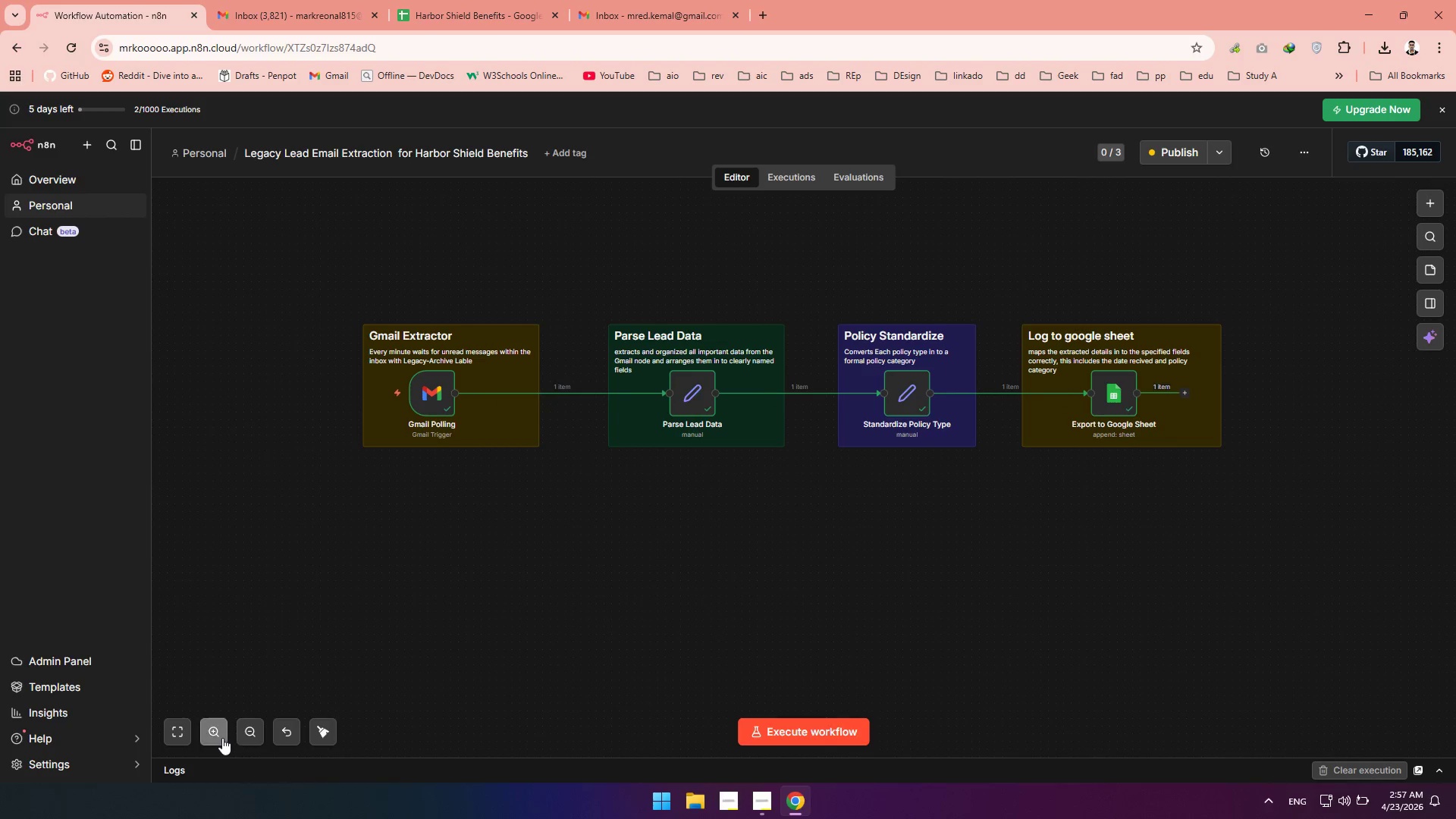 
left_click([222, 738])
 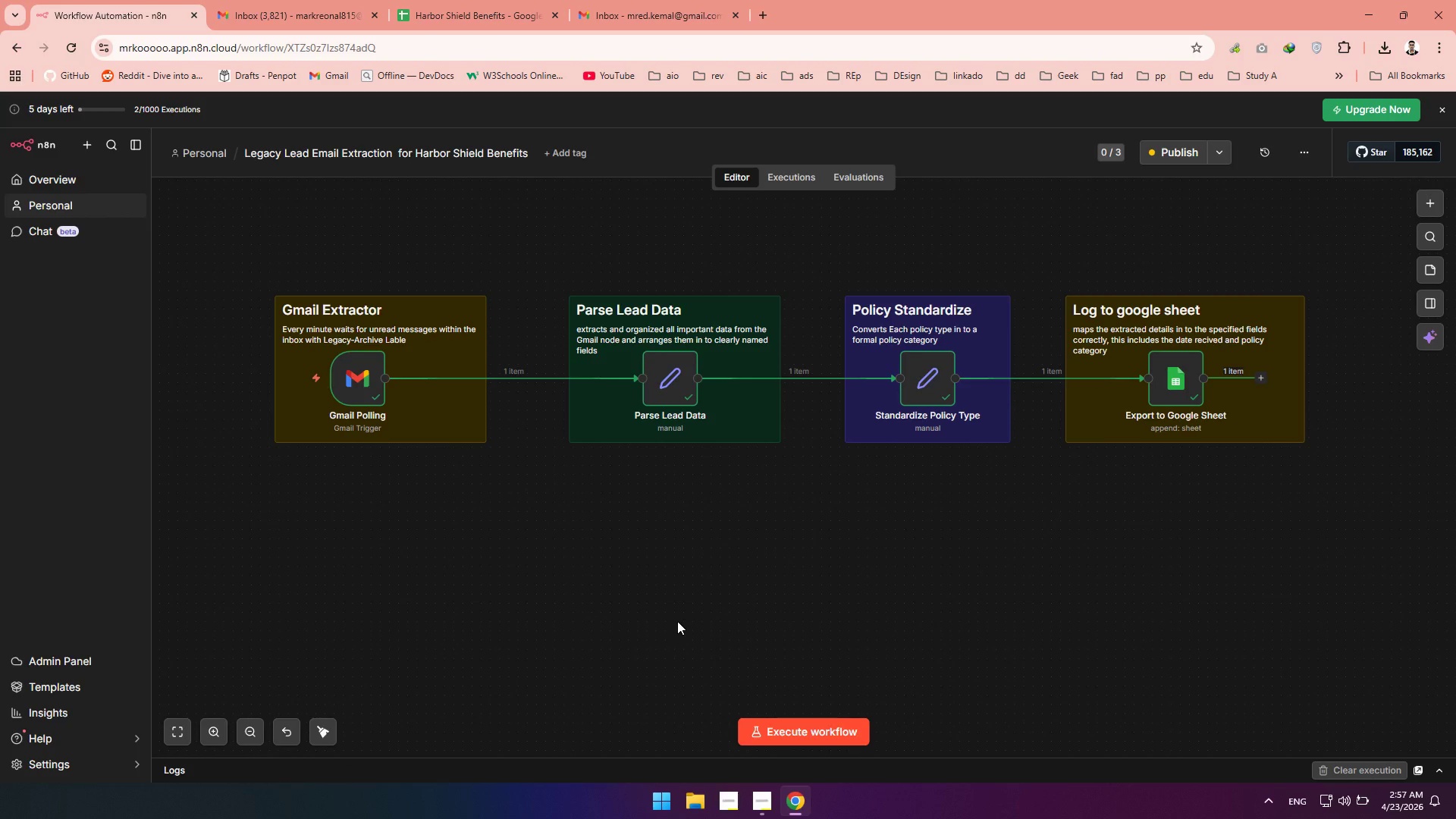 
hold_key(key=Space, duration=1.52)
 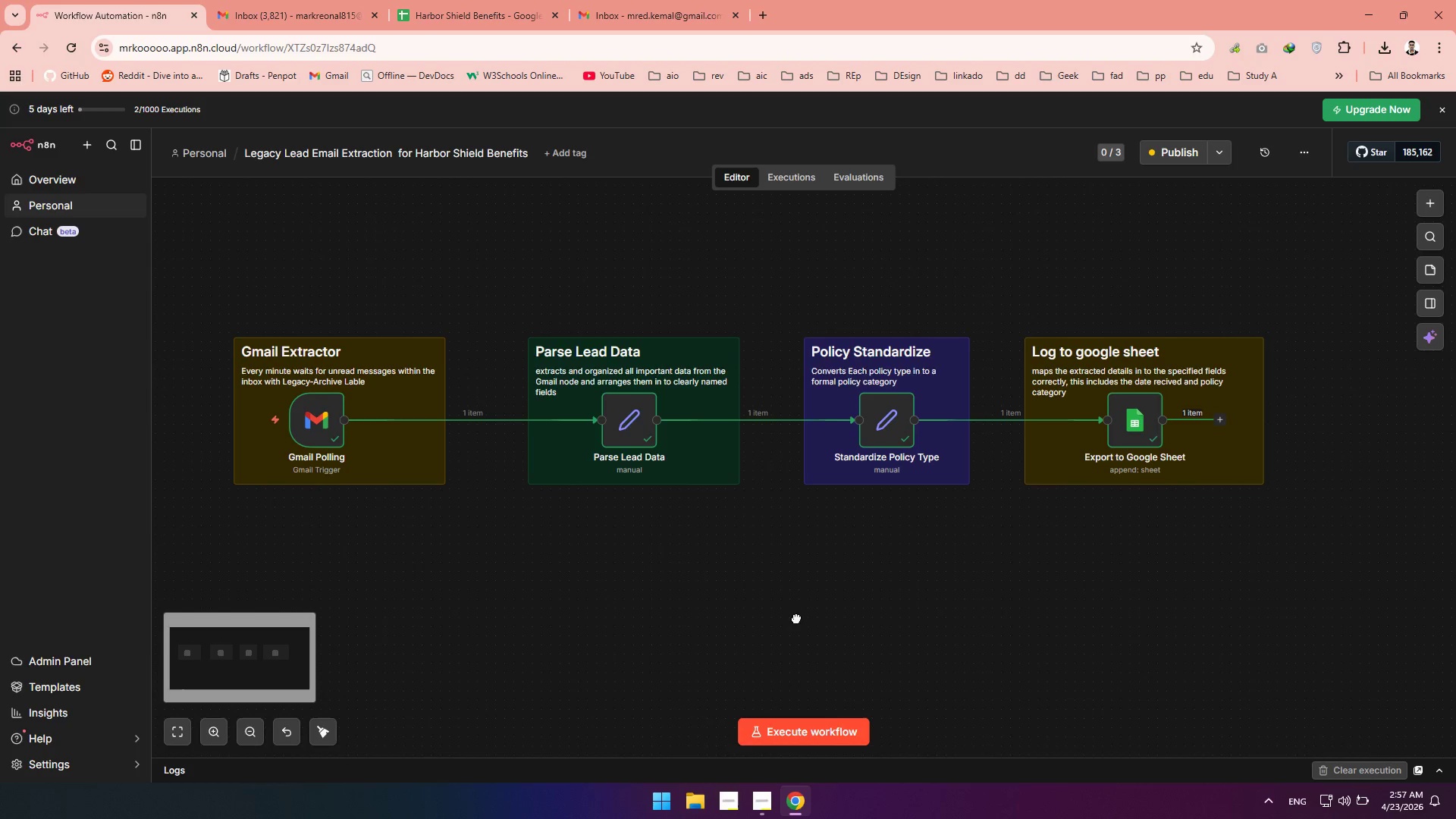 
left_click_drag(start_coordinate=[855, 585], to_coordinate=[814, 626])
 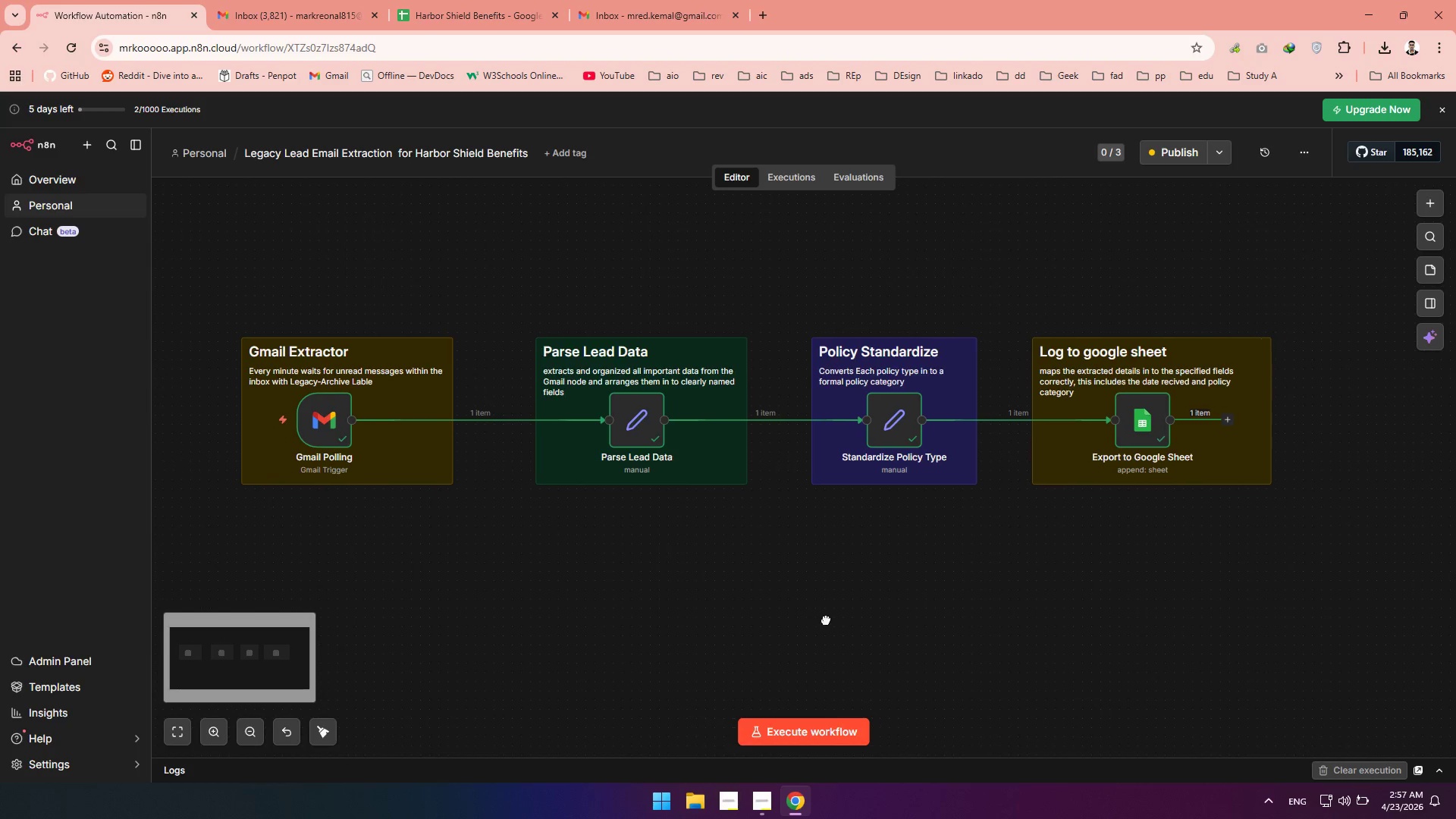 
hold_key(key=Space, duration=1.53)
 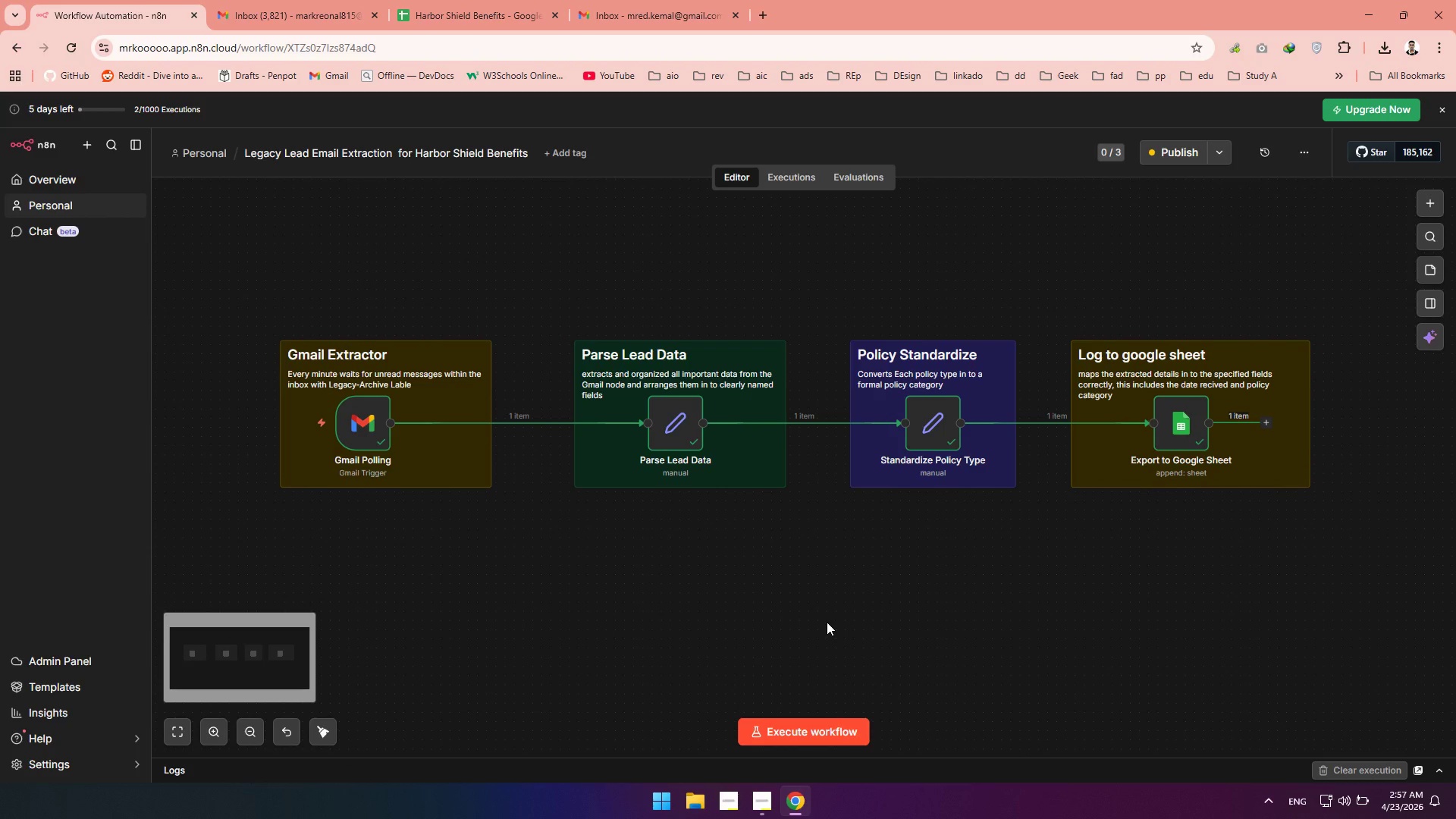 
left_click_drag(start_coordinate=[780, 618], to_coordinate=[827, 622])
 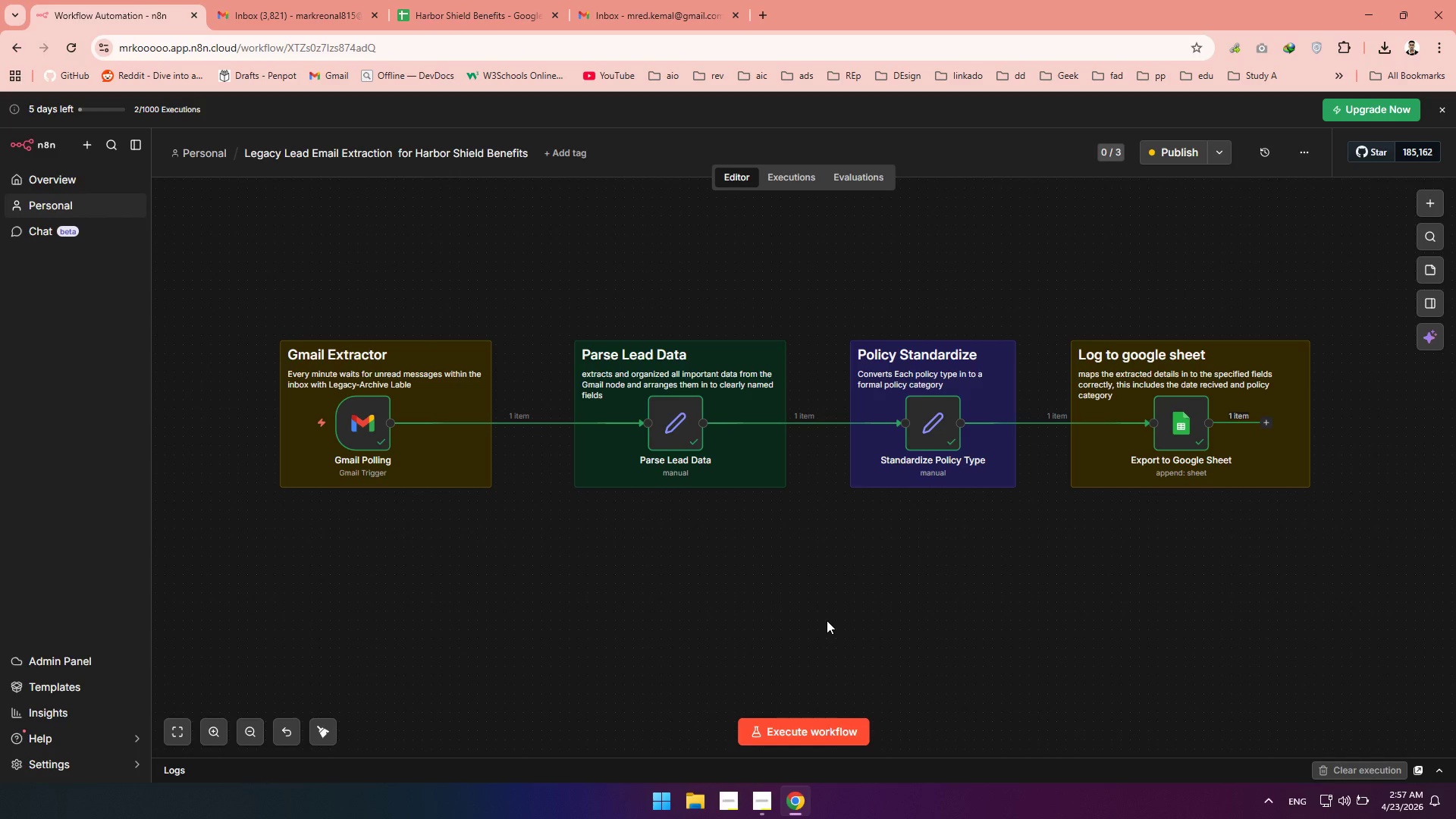 
hold_key(key=Space, duration=1.08)
 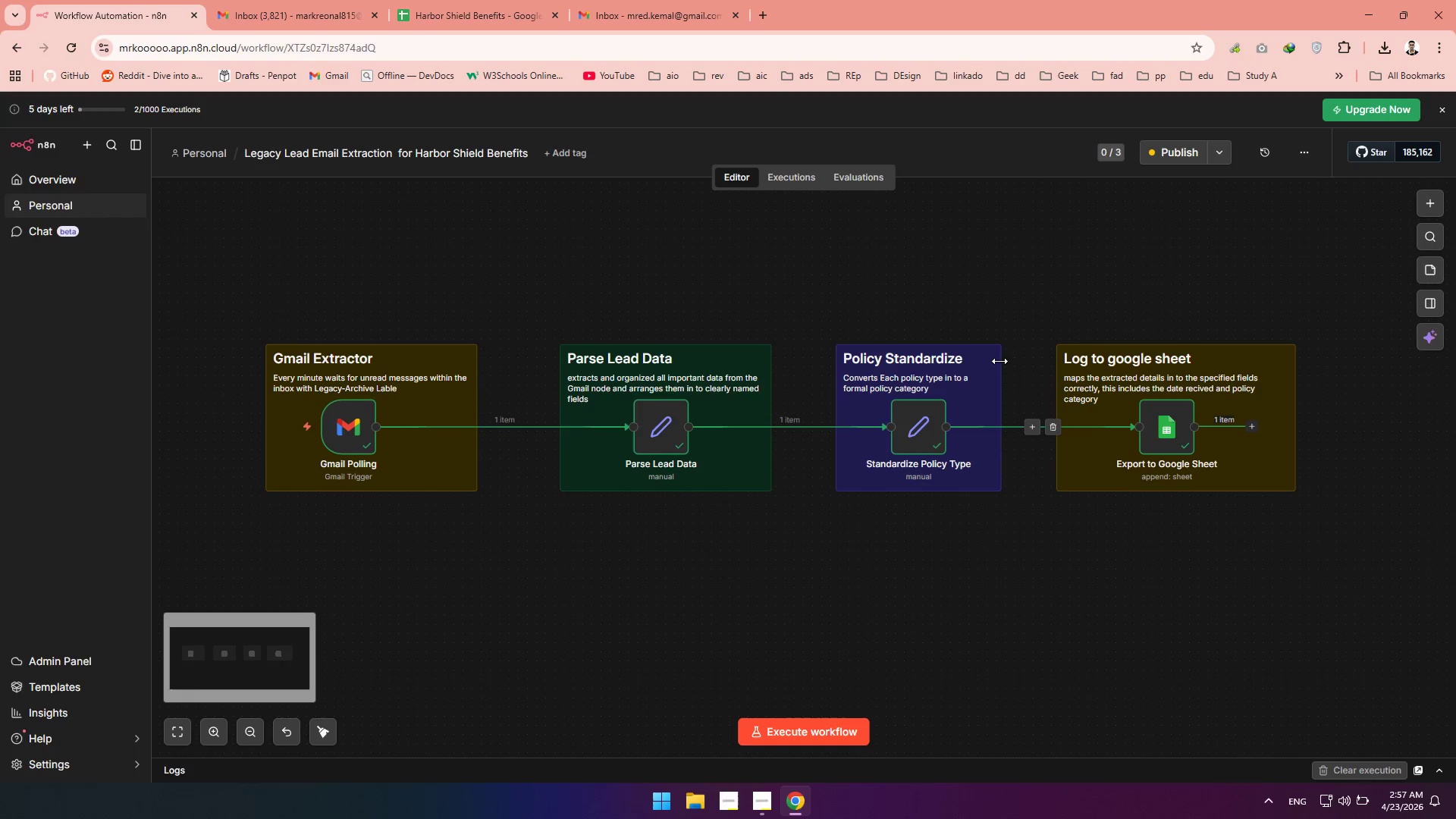 
left_click_drag(start_coordinate=[1009, 593], to_coordinate=[995, 597])
 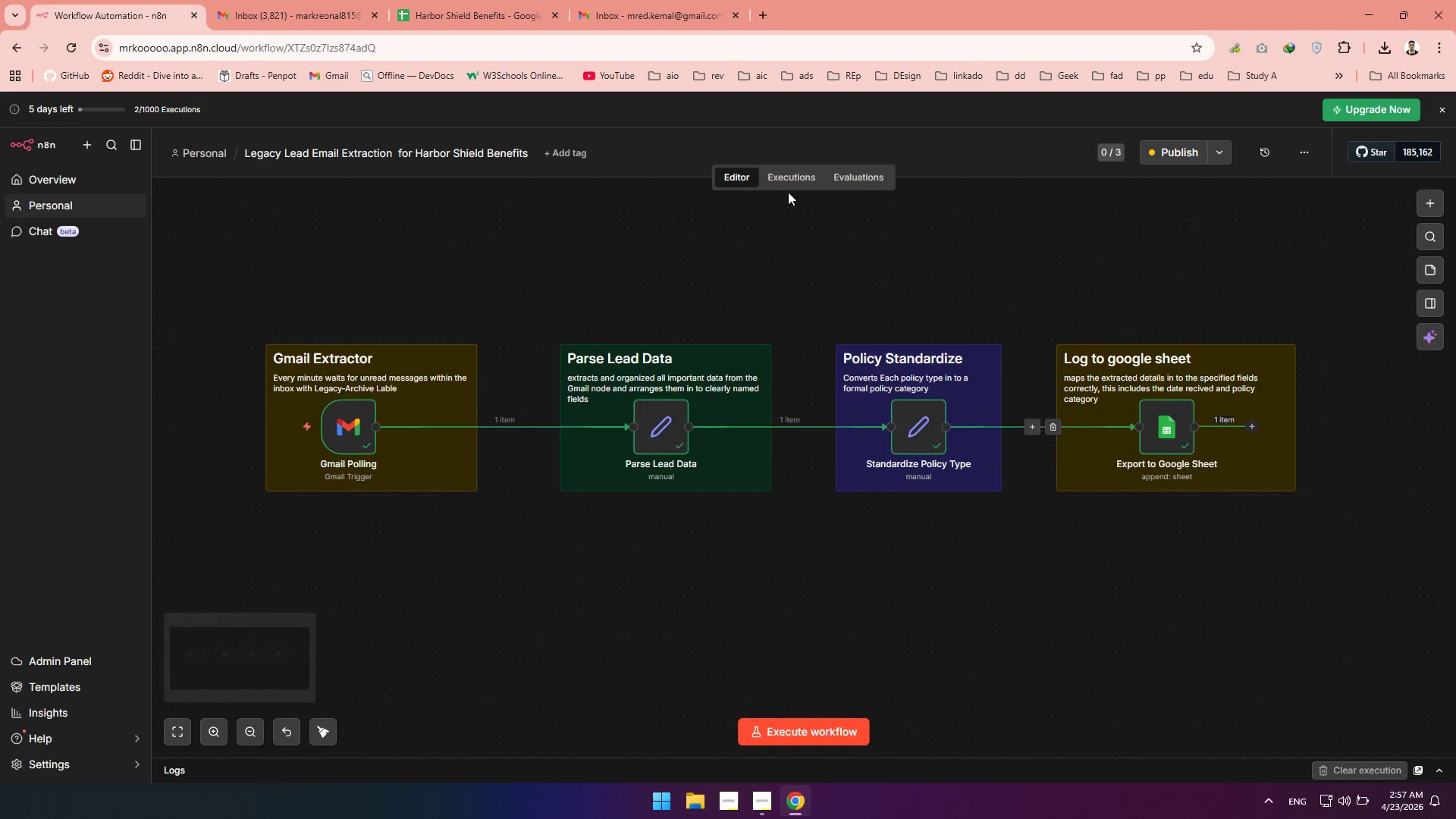 